 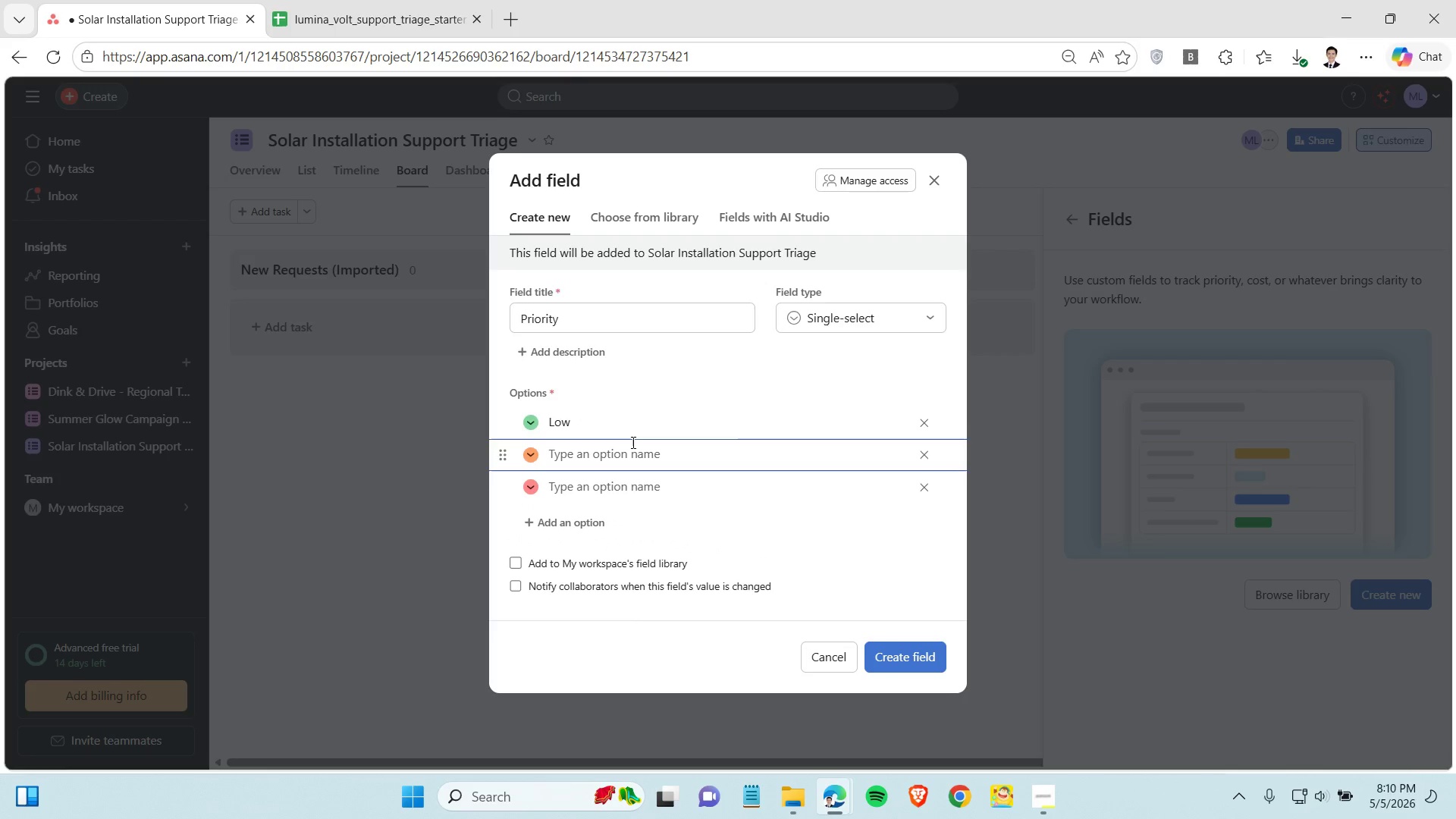 
type(Medium)
 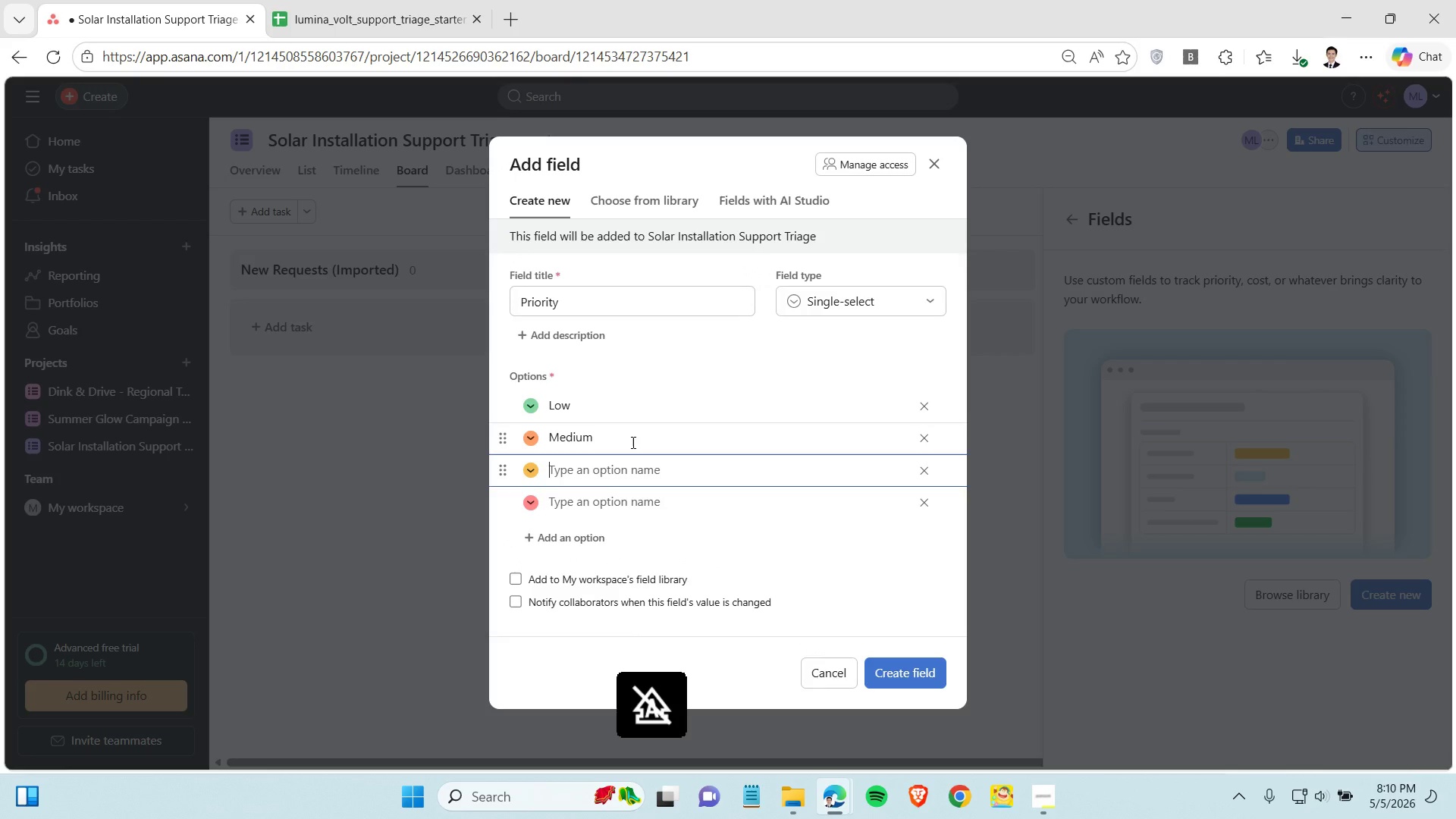 
key(Enter)
 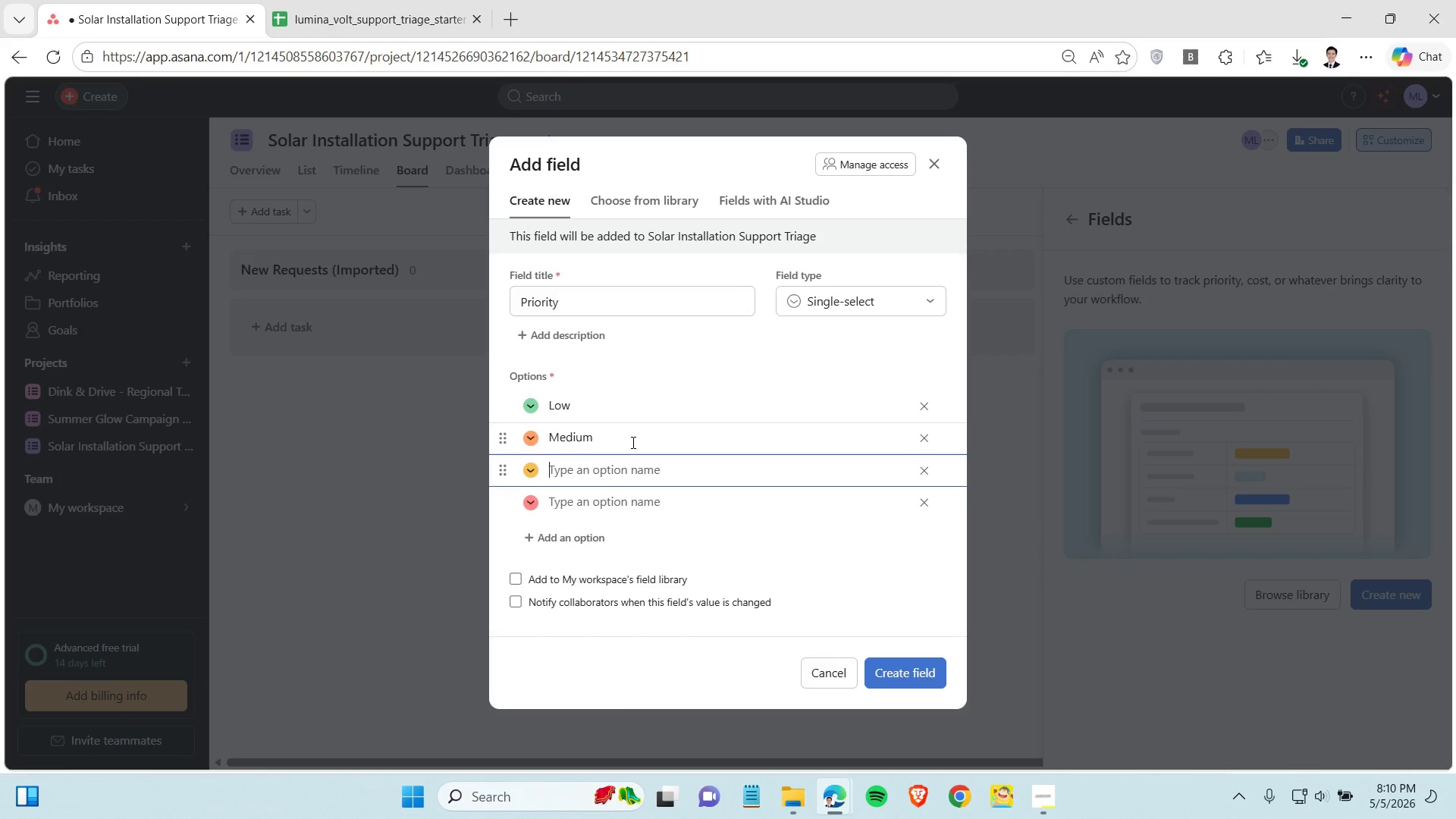 
type(High)
 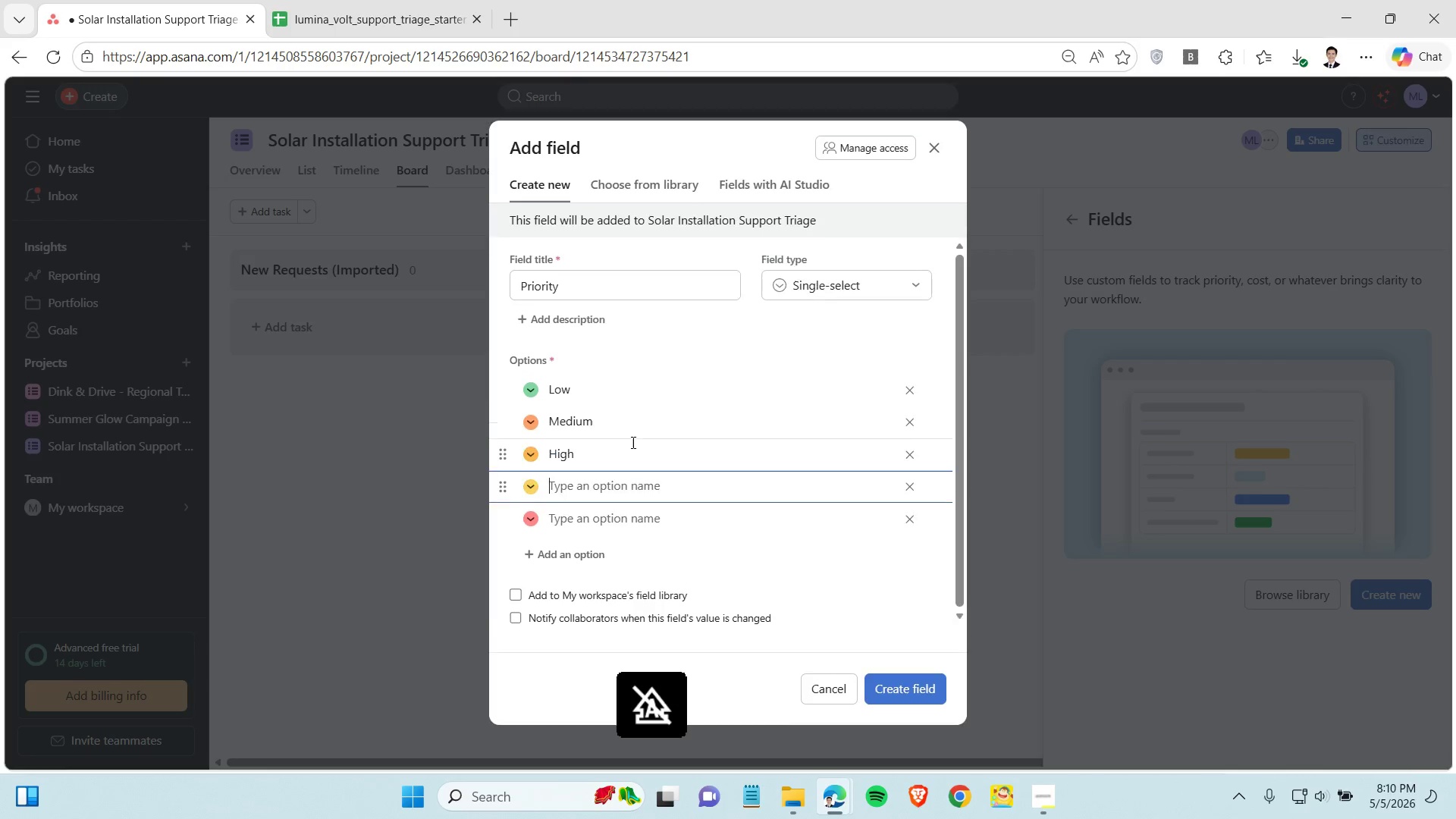 
key(Enter)
 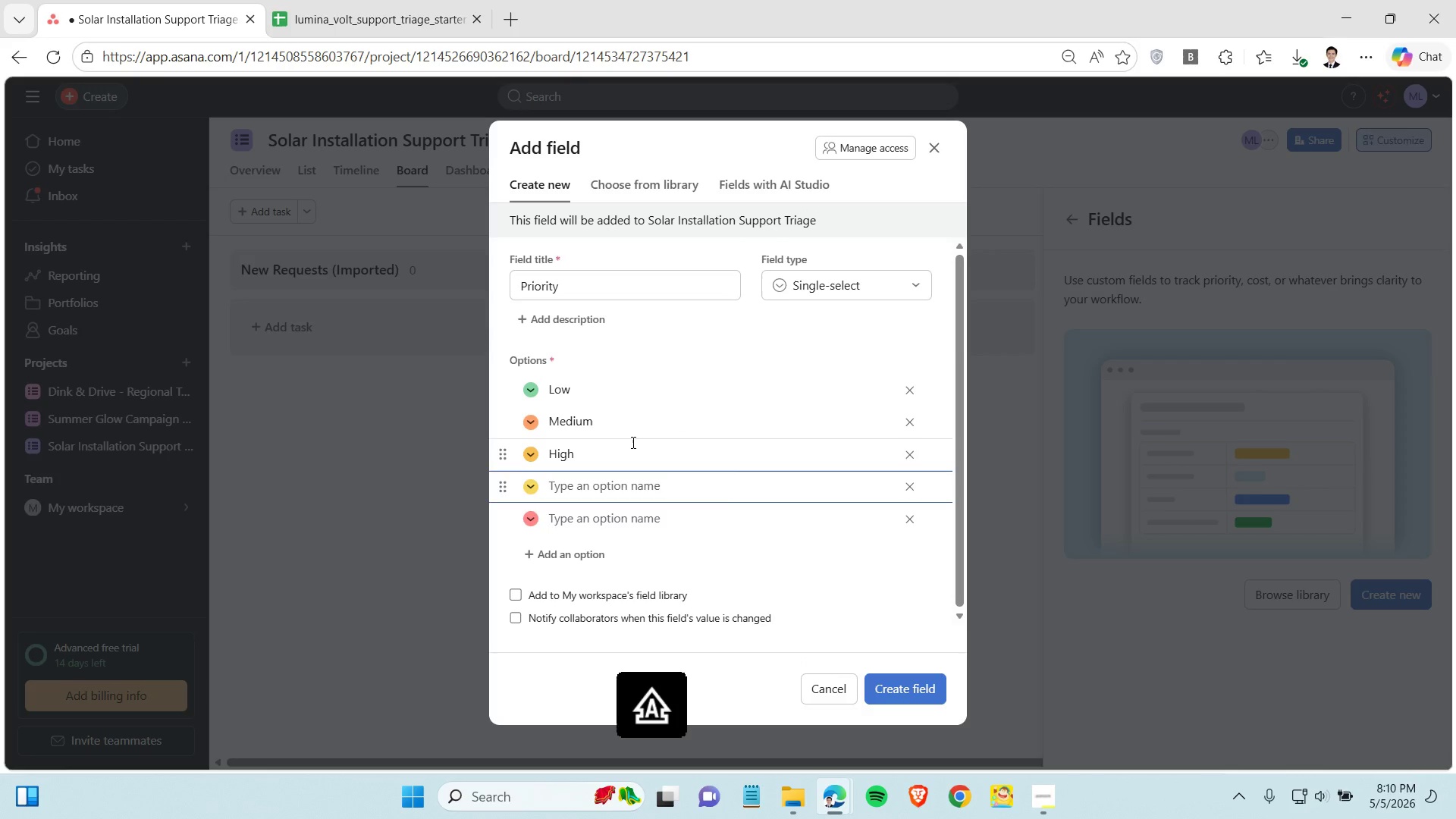 
type(I)
key(Backspace)
type(uG)
key(Backspace)
type(RGENT)
key(Backspace)
key(Backspace)
key(Backspace)
key(Backspace)
key(Backspace)
key(Backspace)
key(Backspace)
type(Urgent)
 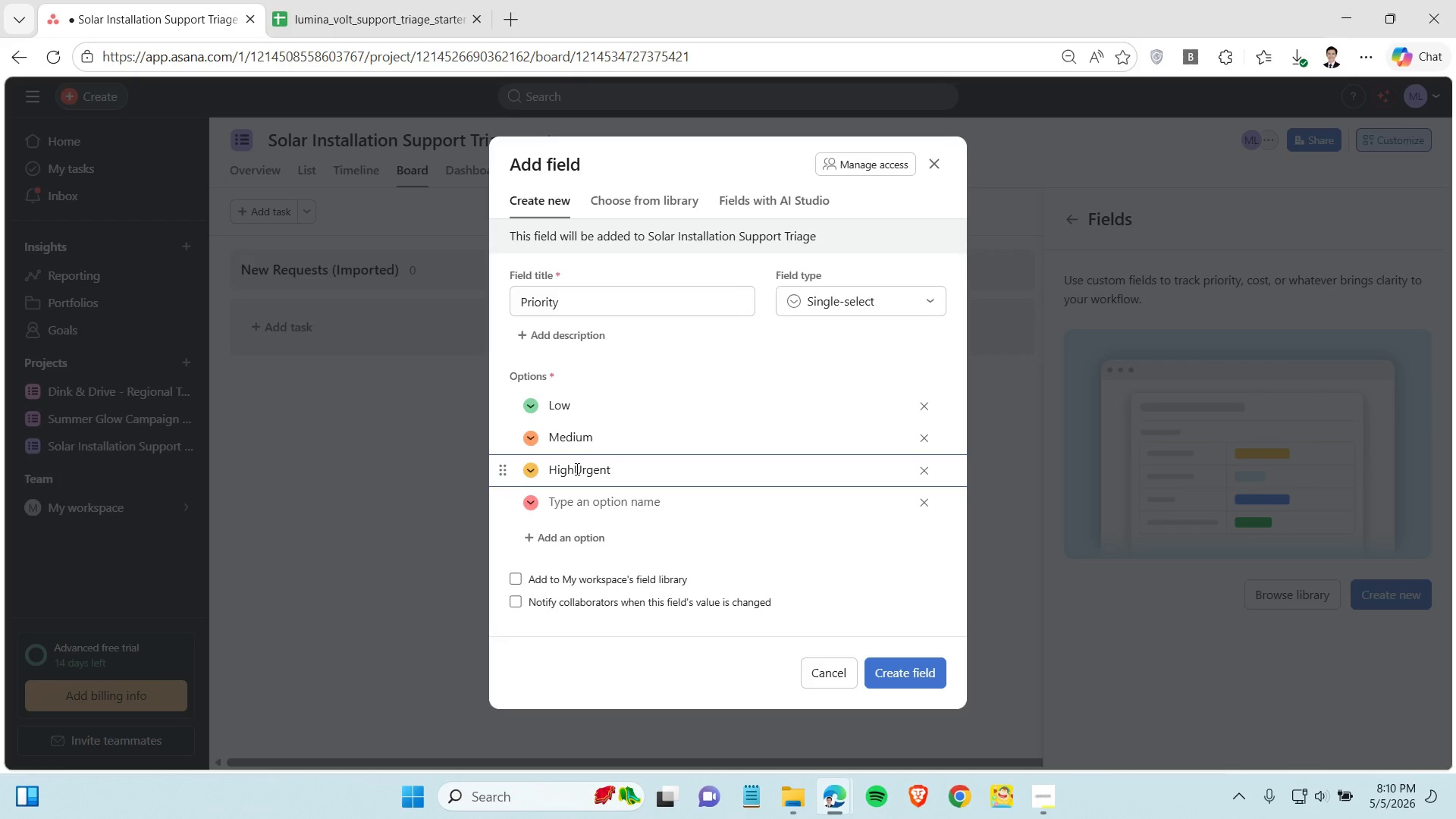 
left_click([576, 469])
 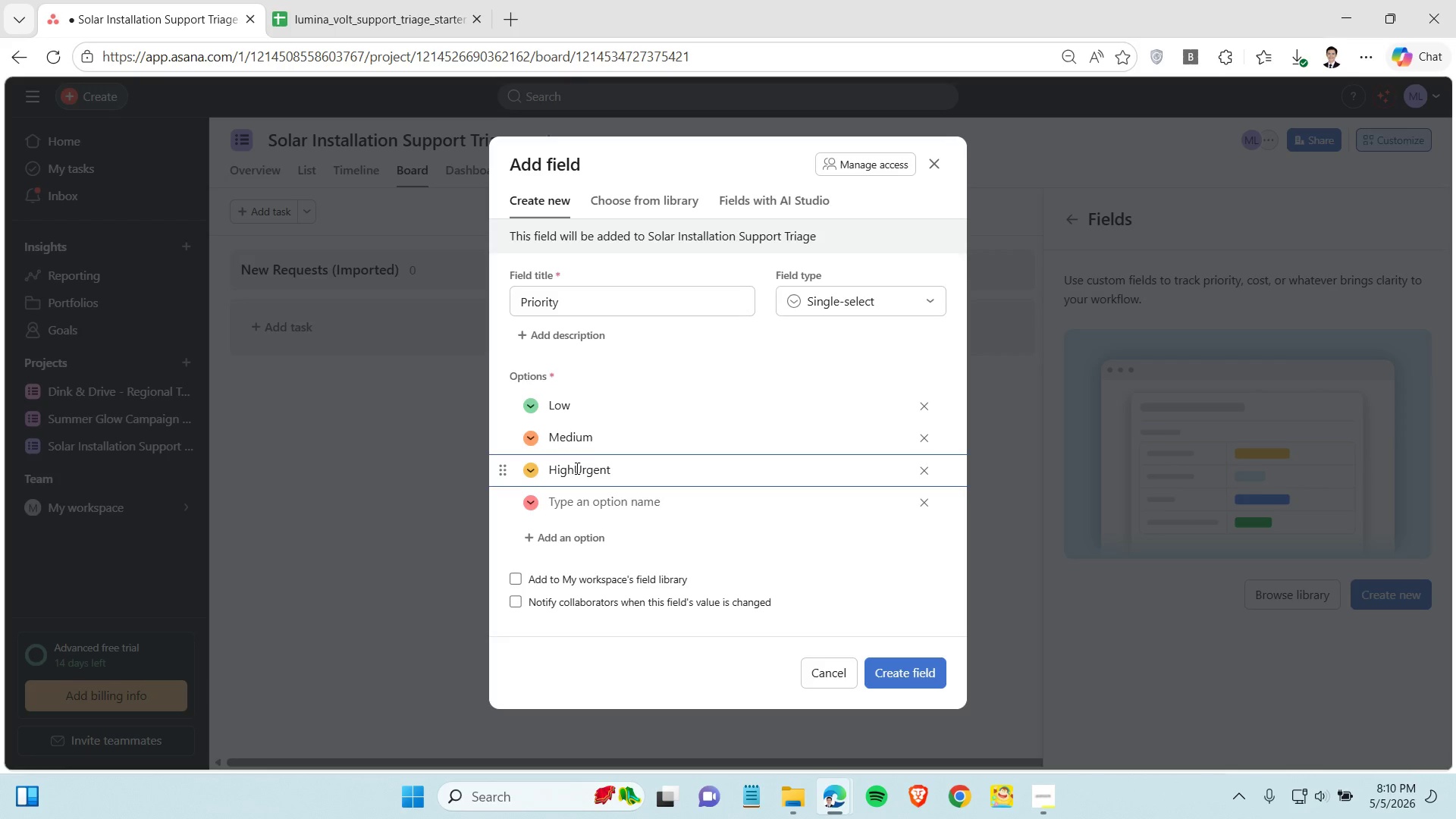 
left_click_drag(start_coordinate=[576, 469], to_coordinate=[611, 476])
 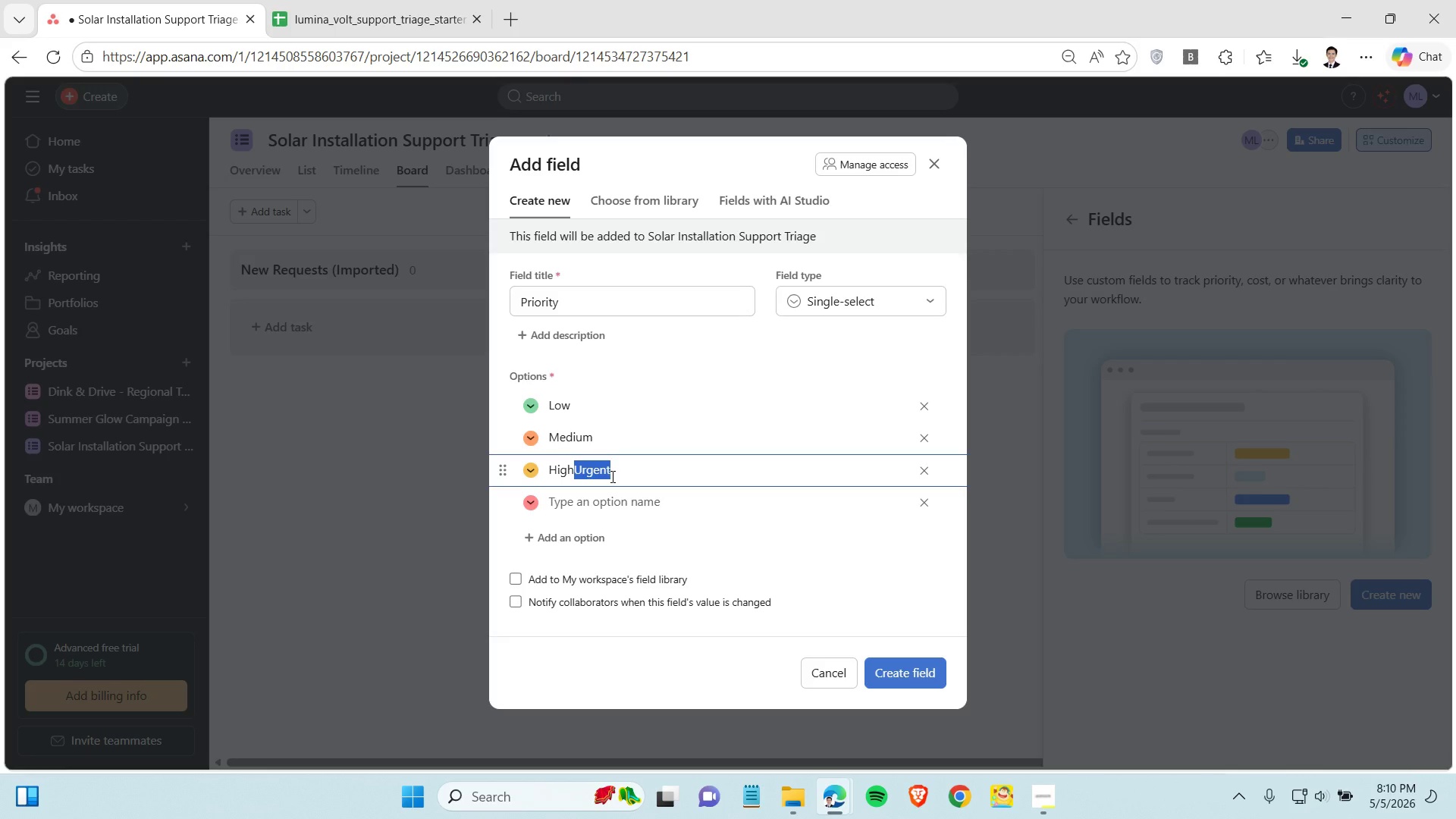 
key(Control+X)
 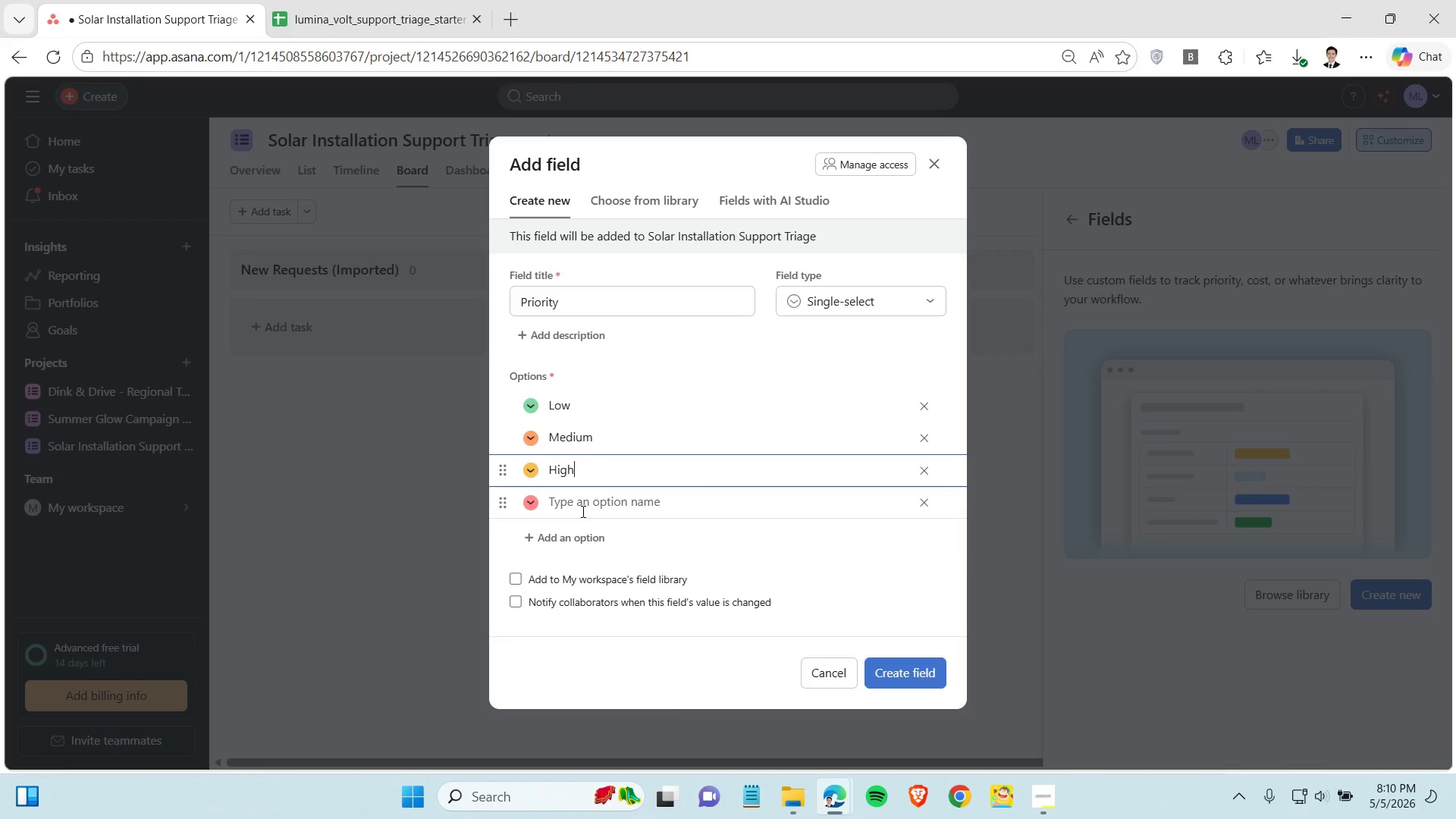 
left_click([582, 511])
 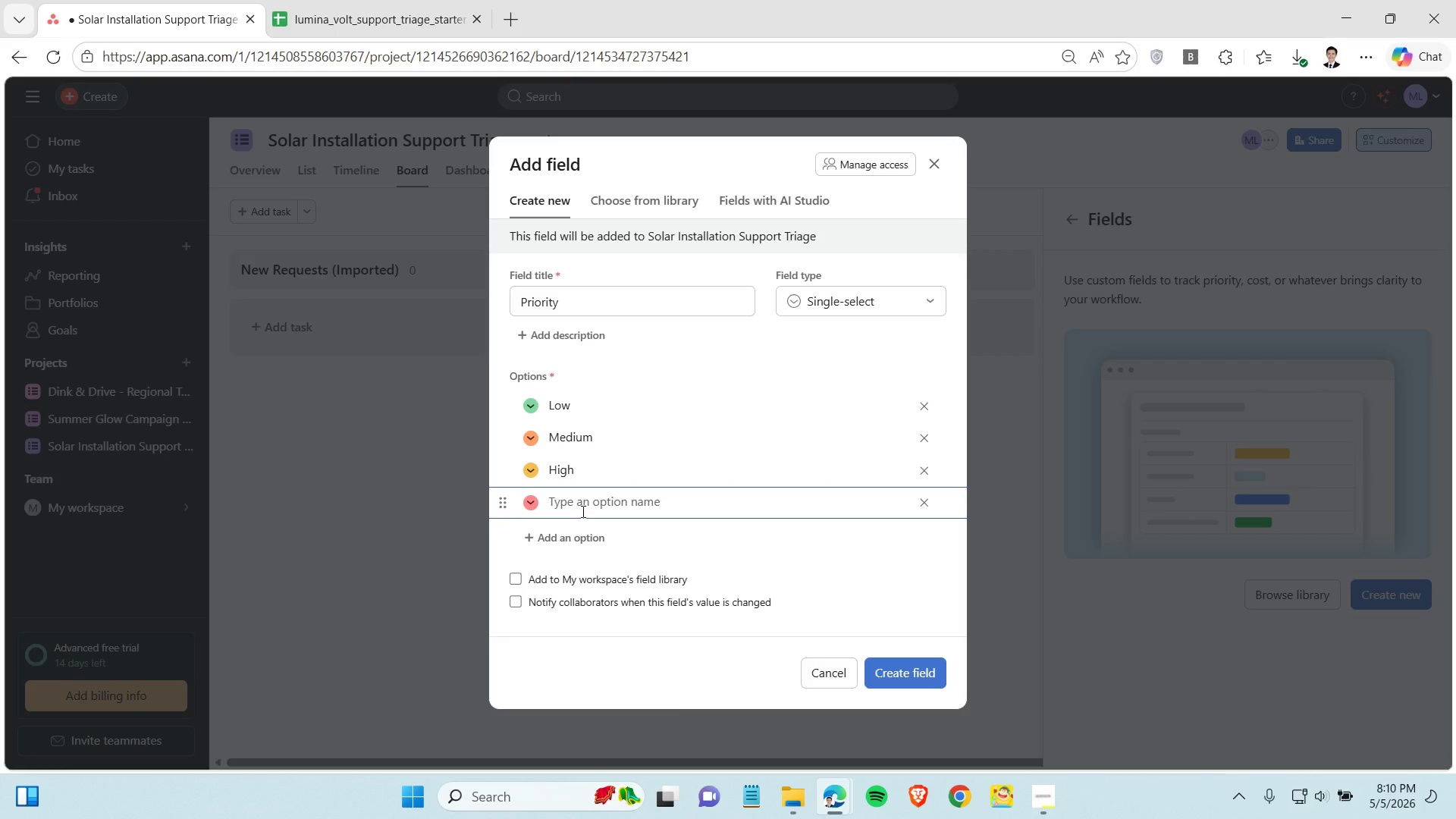 
key(Control+V)
 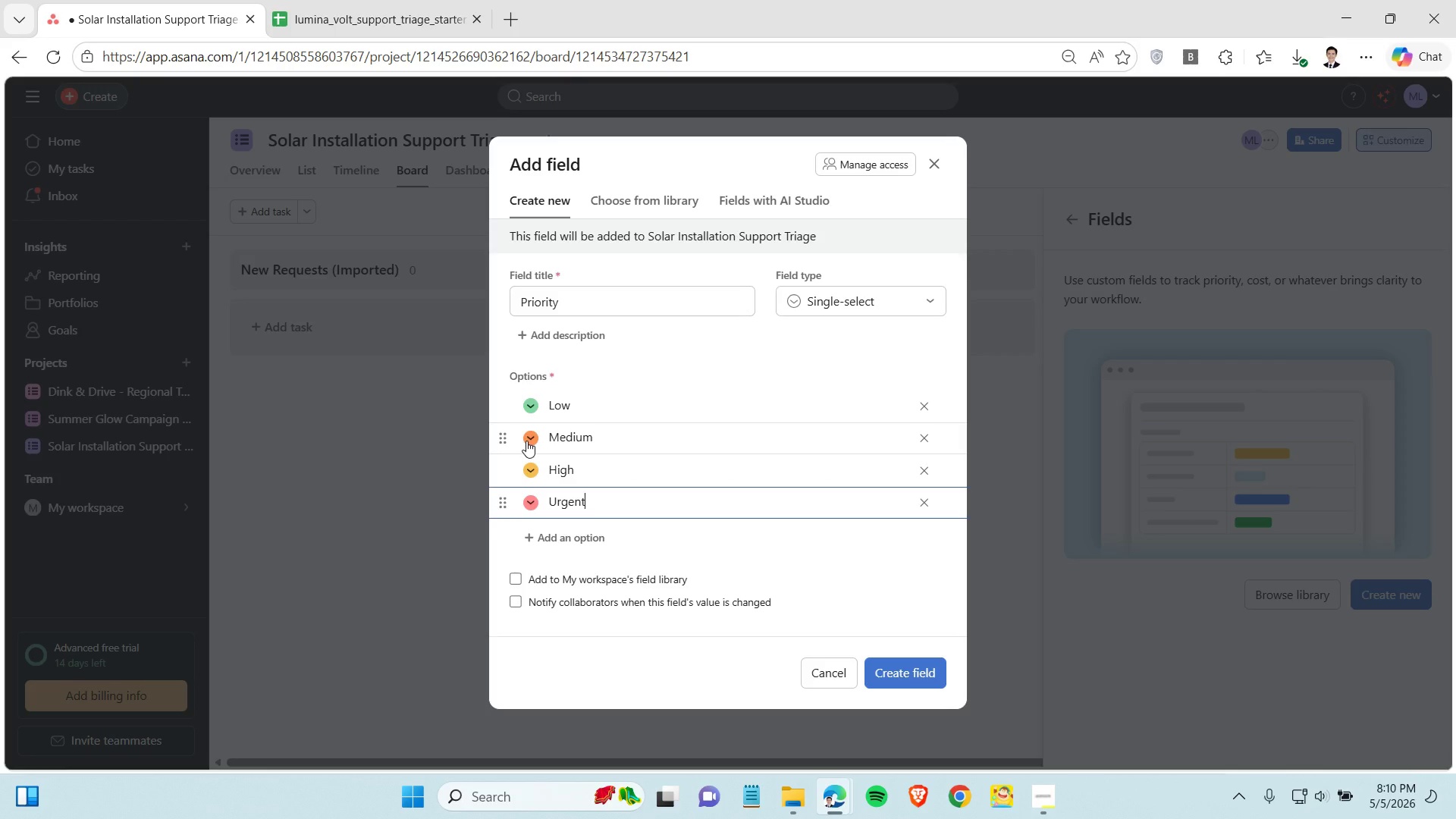 
left_click([528, 440])
 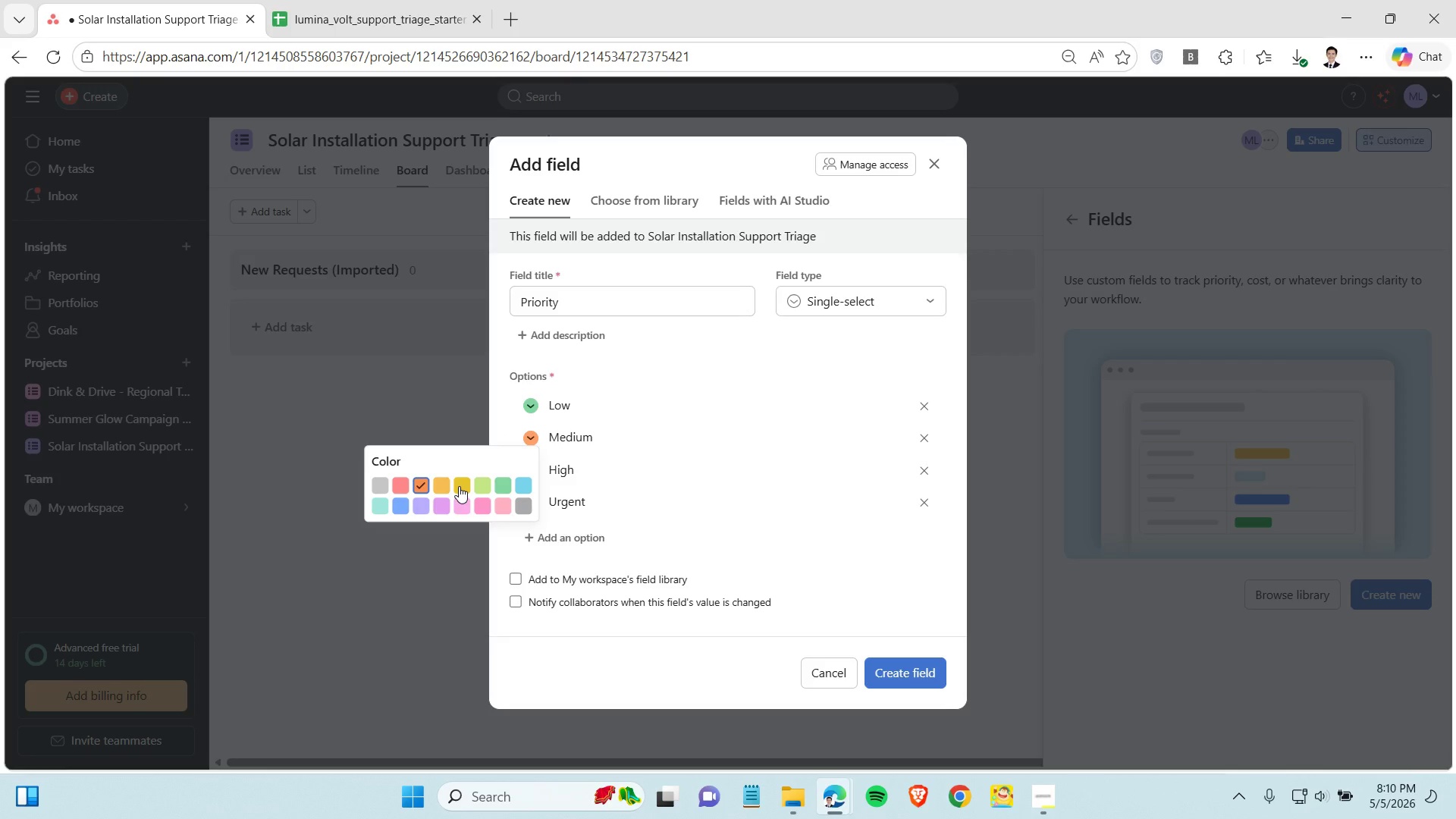 
left_click([459, 486])
 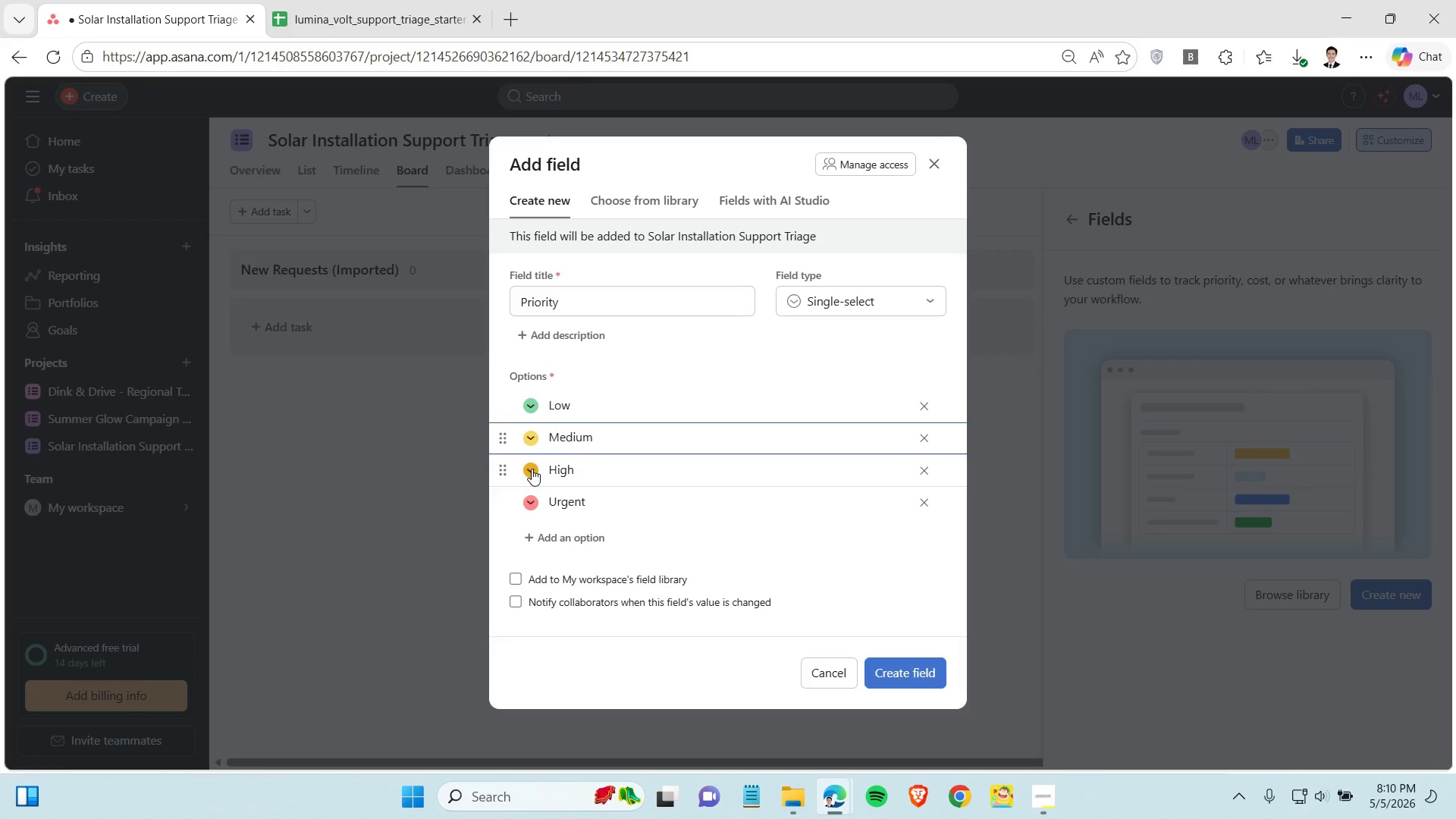 
left_click([532, 469])
 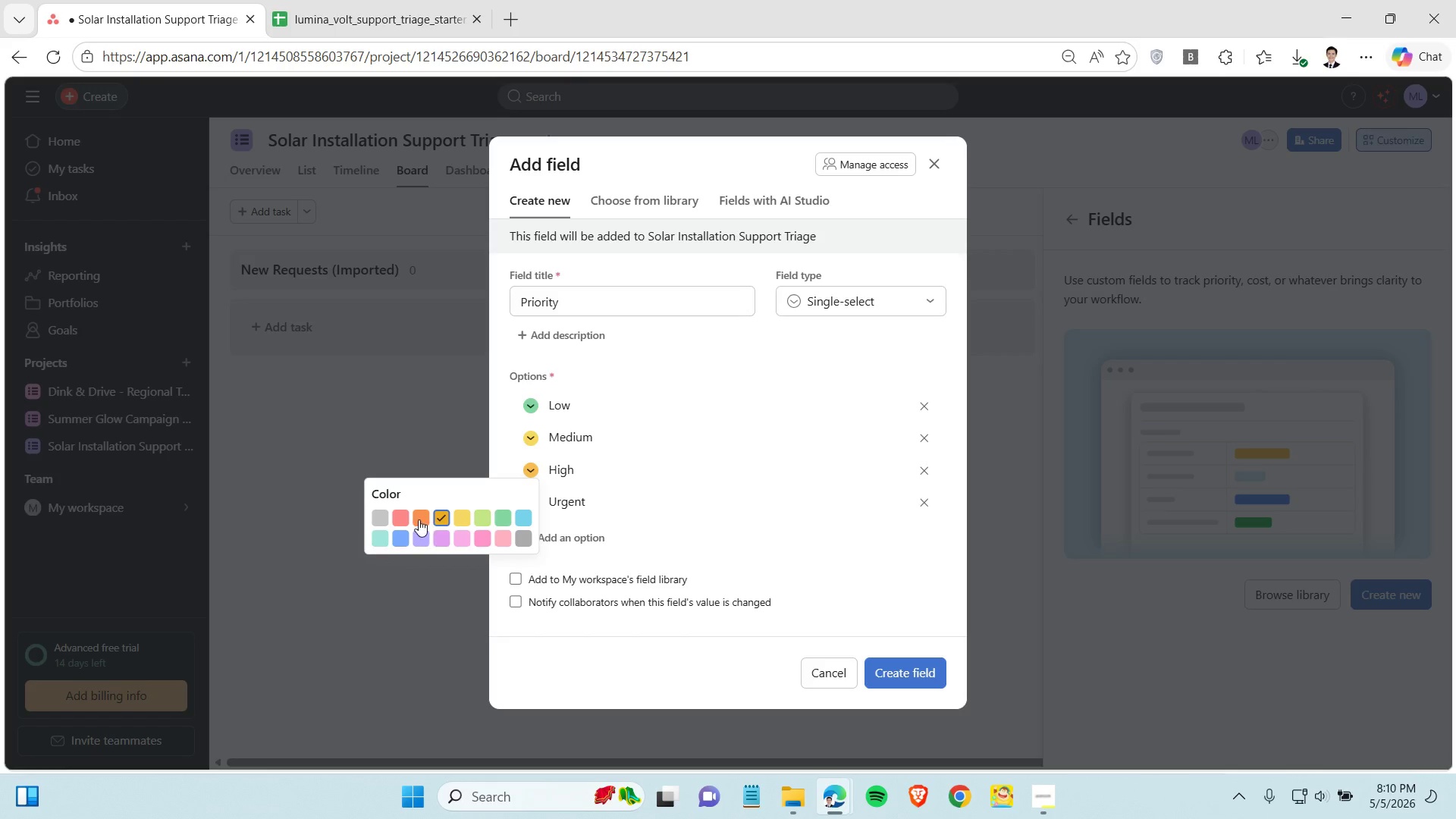 
left_click([419, 519])
 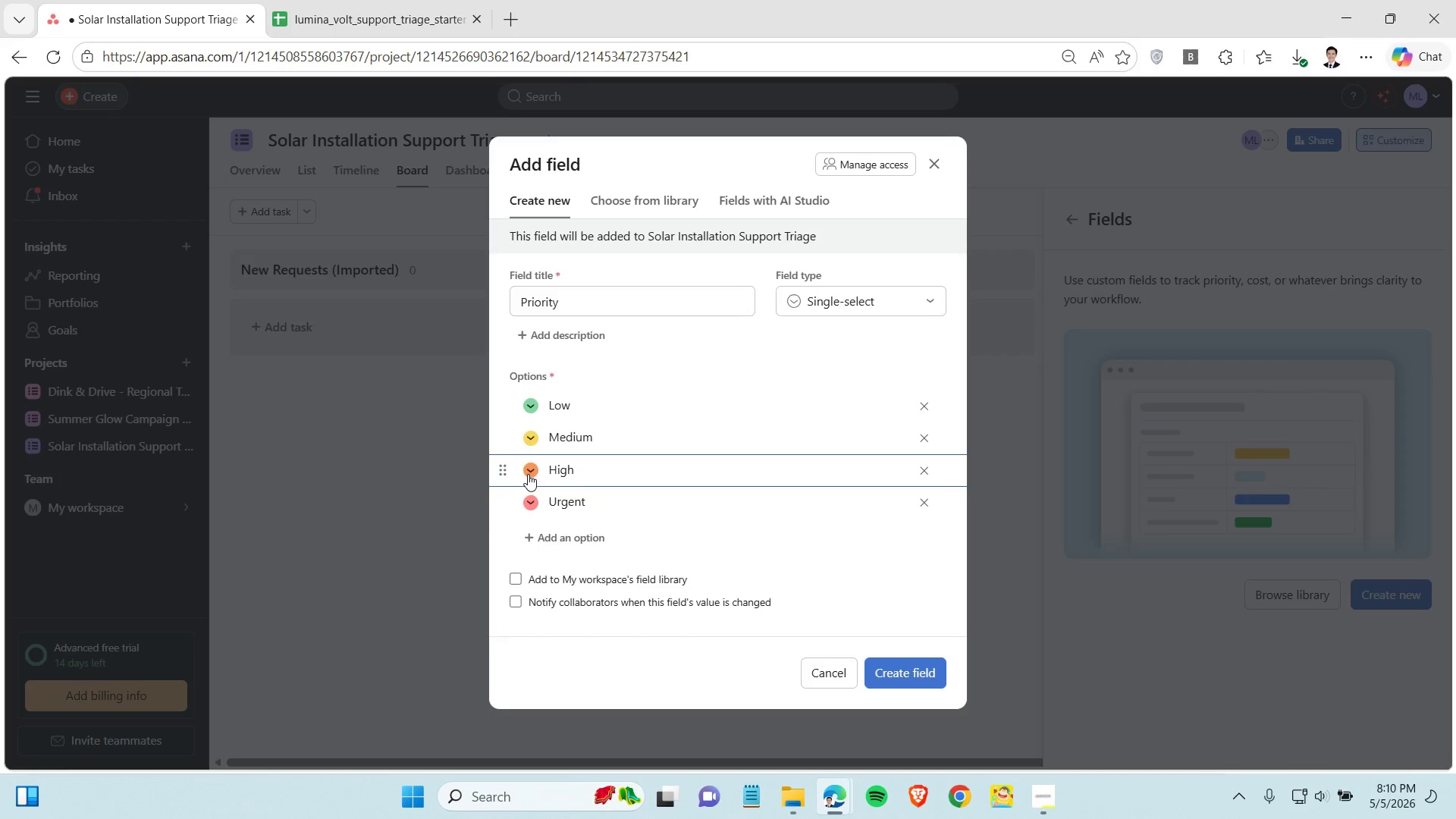 
left_click([528, 474])
 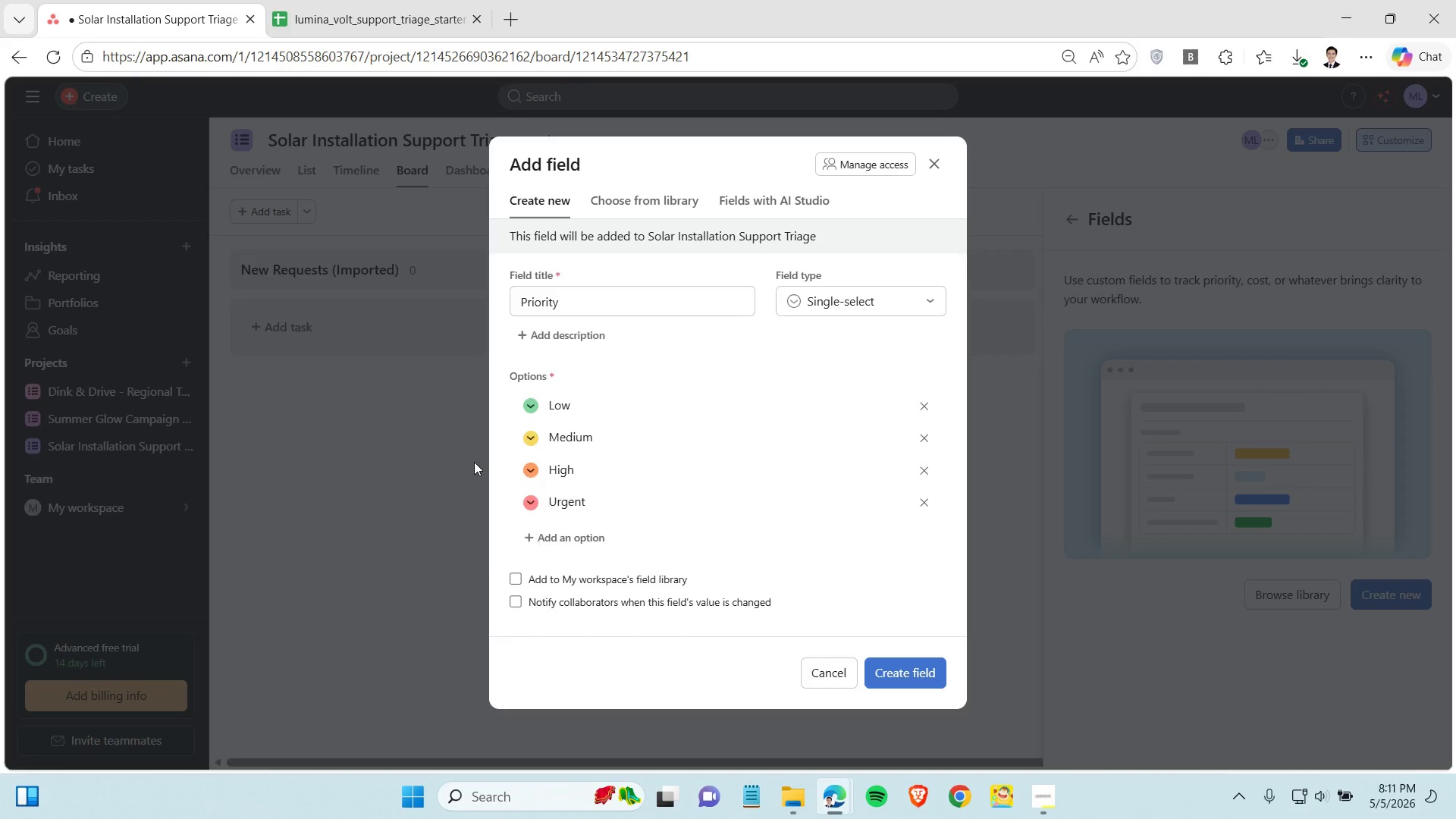 
left_click([474, 462])
 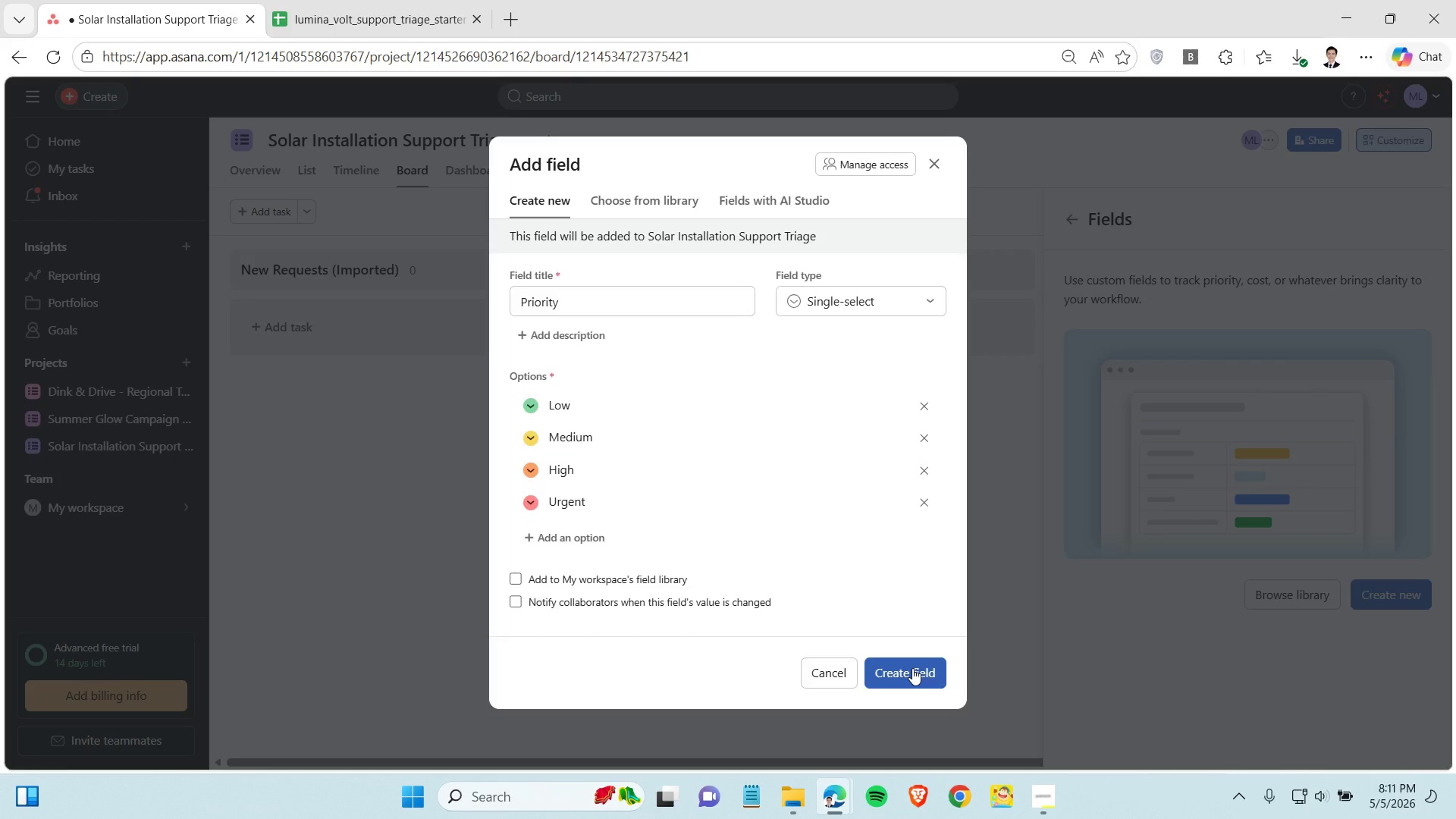 
left_click([912, 668])
 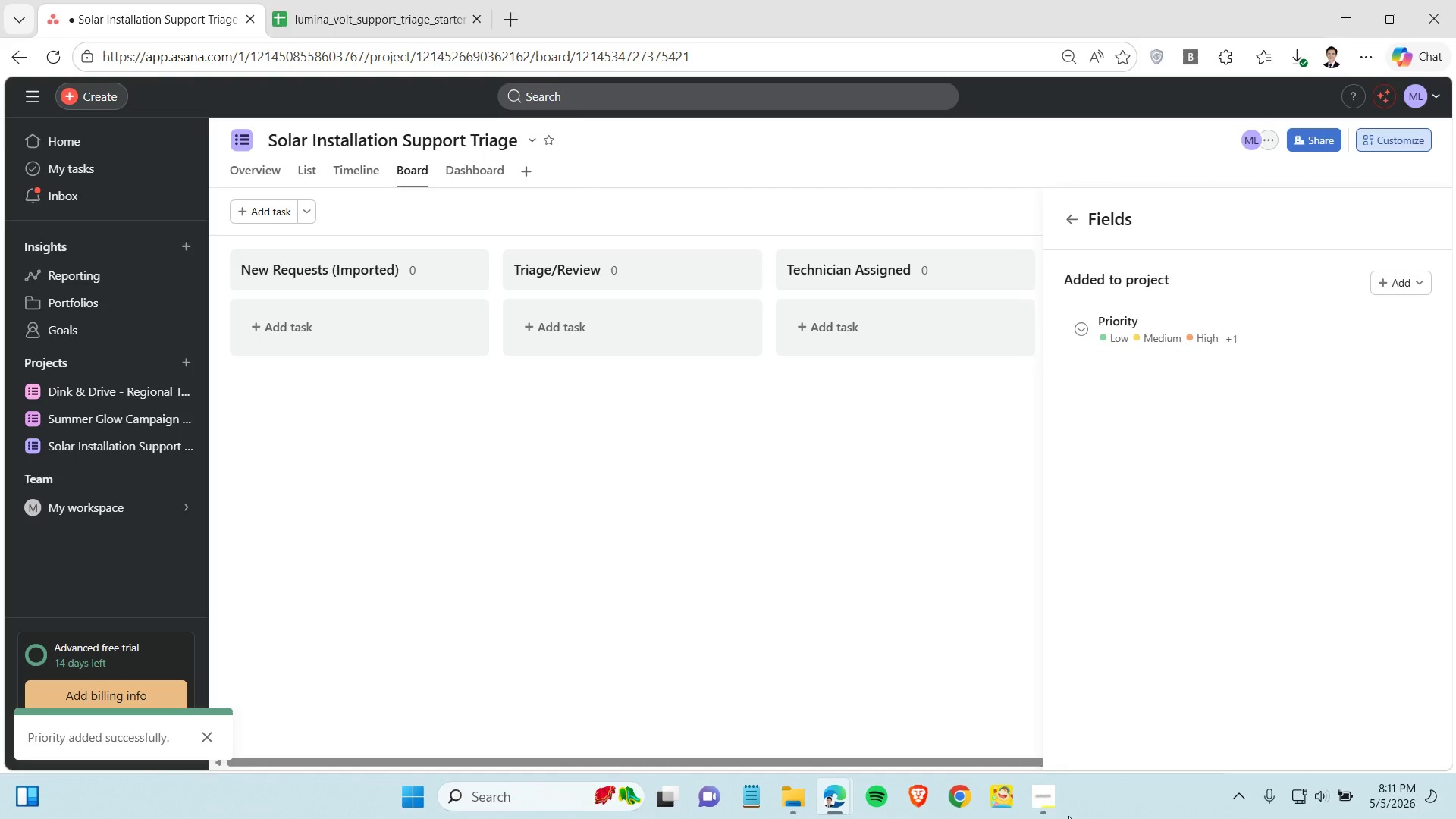 
left_click([1040, 802])